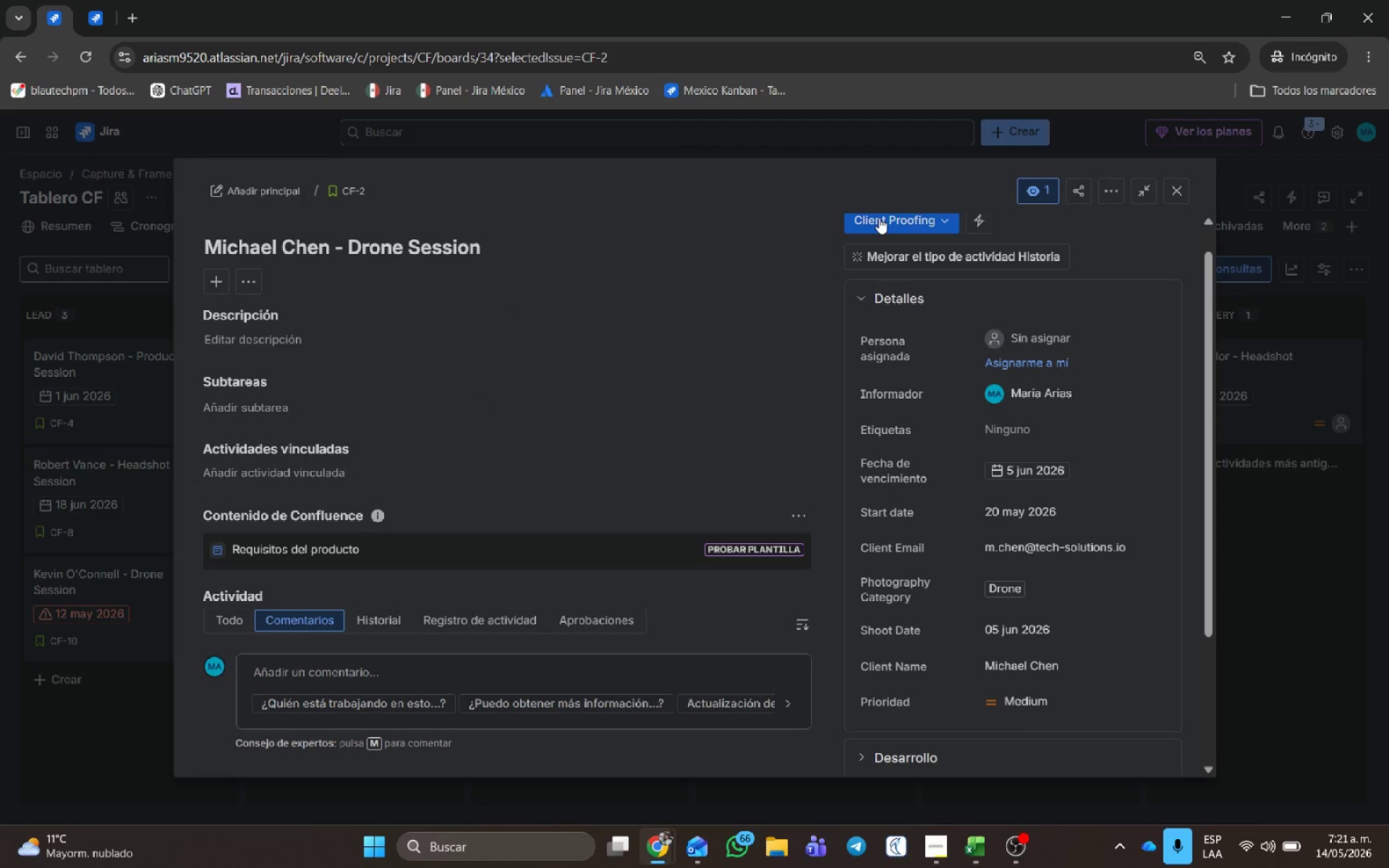 
left_click([879, 215])
 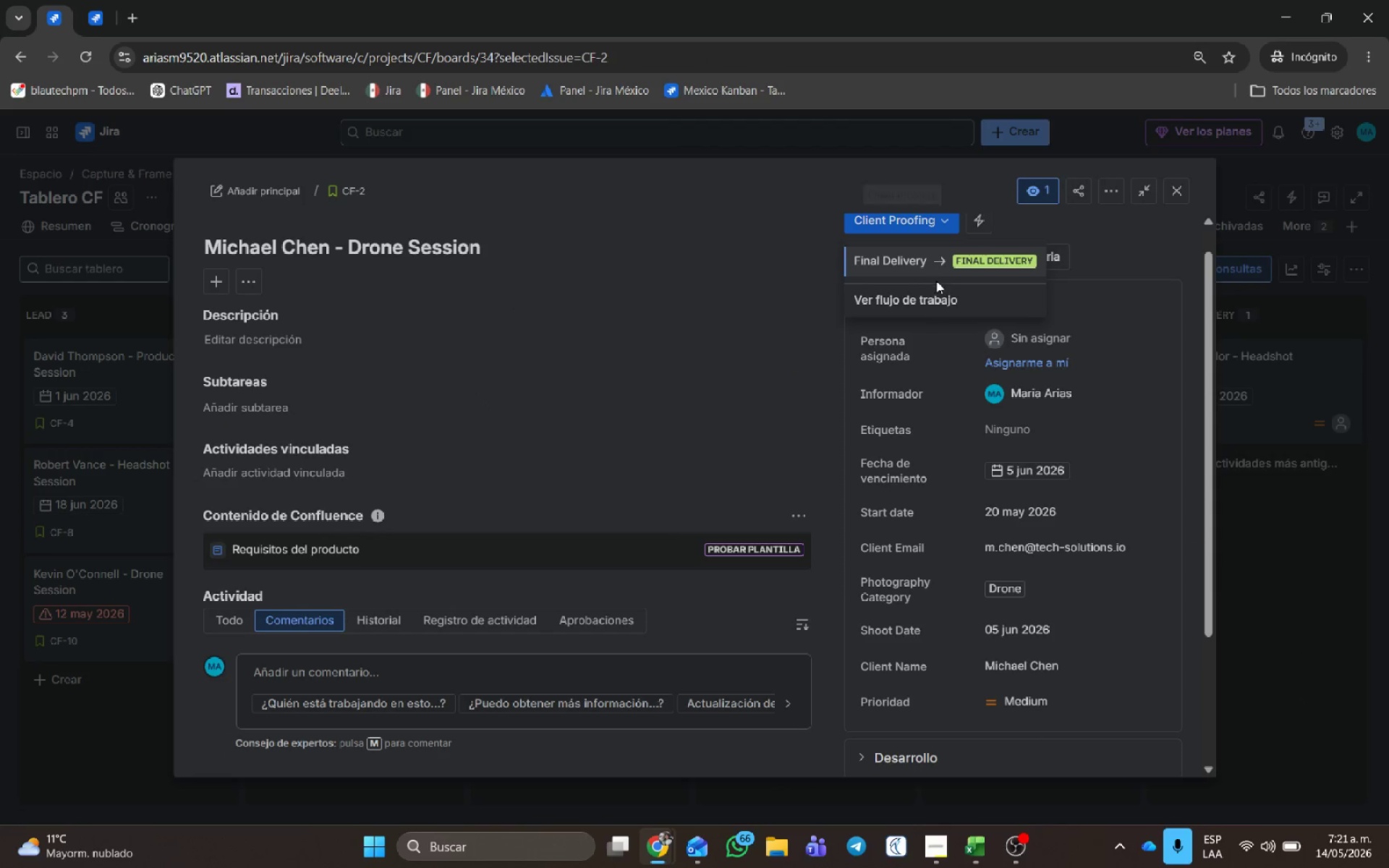 
left_click([937, 261])
 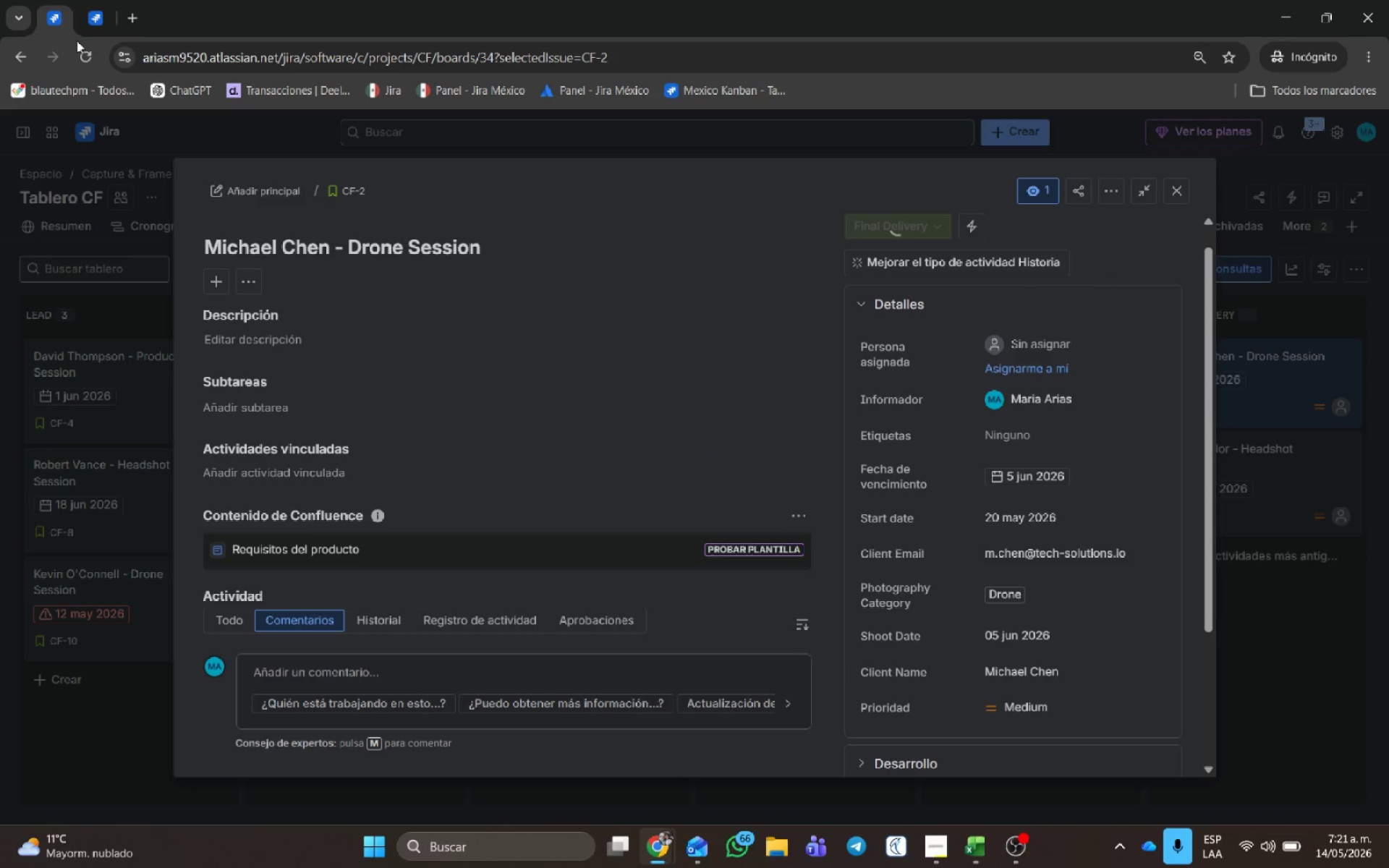 
left_click([91, 18])
 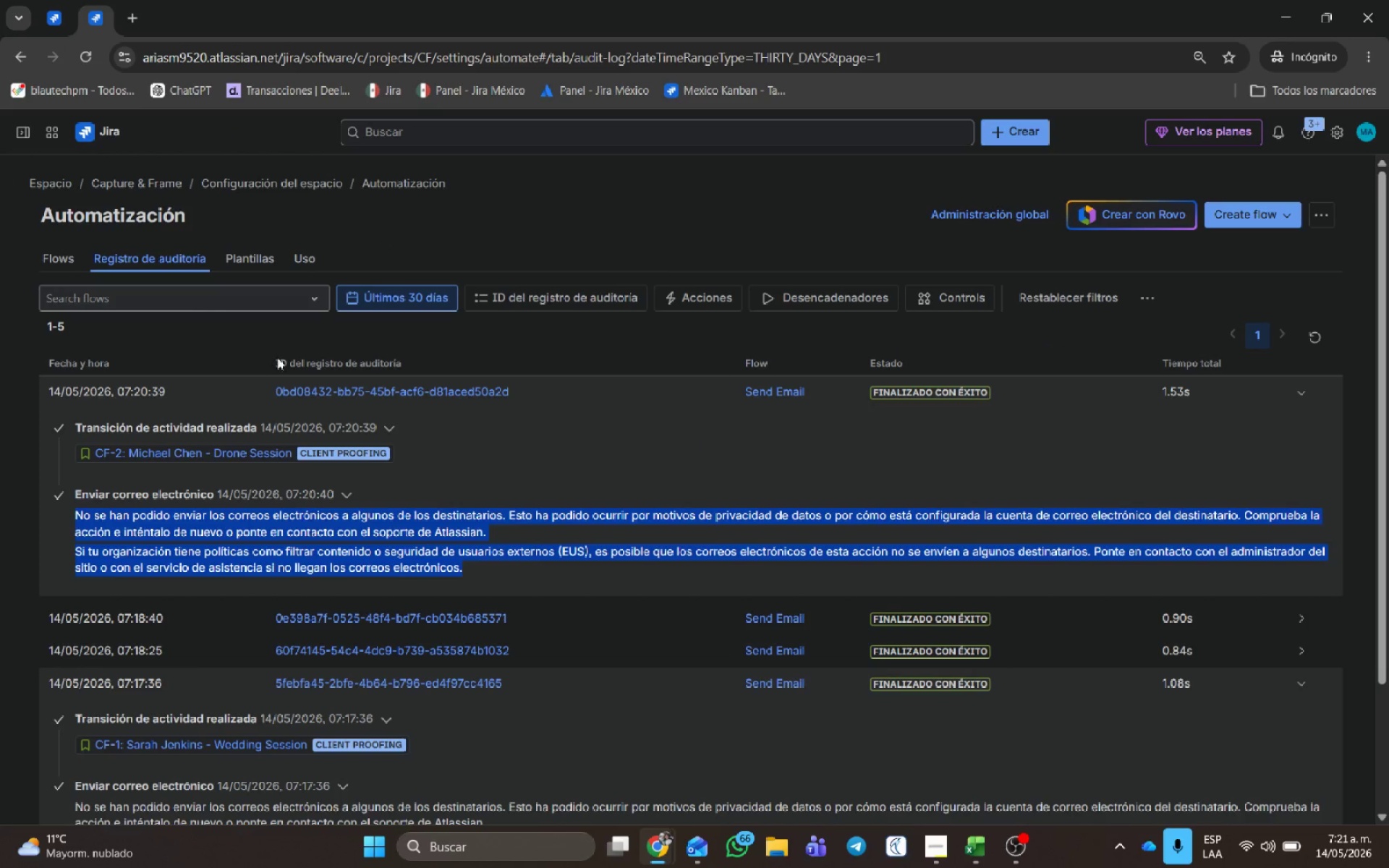 
scroll: coordinate [1148, 629], scroll_direction: down, amount: 3.0
 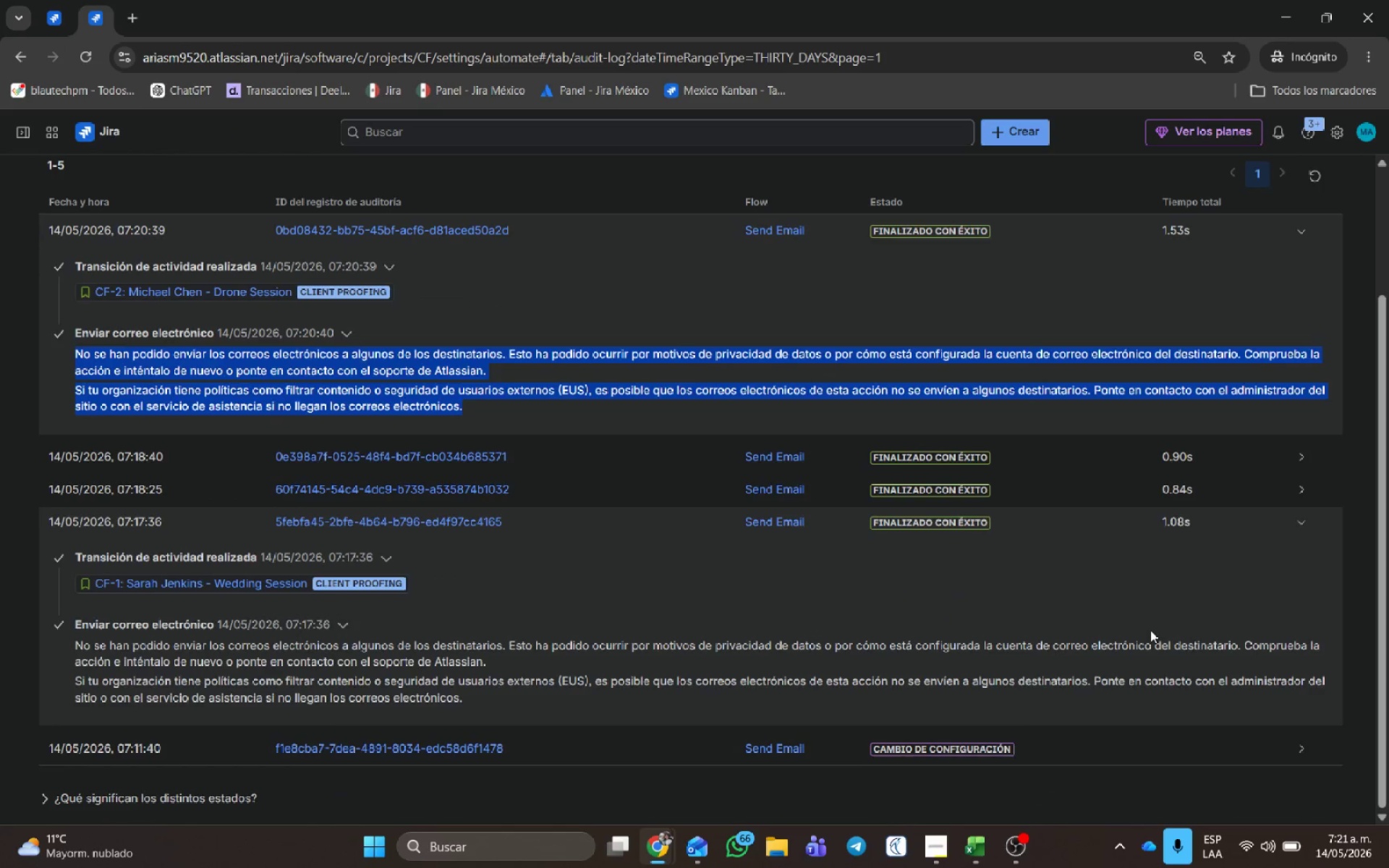 
scroll: coordinate [1140, 605], scroll_direction: up, amount: 4.0